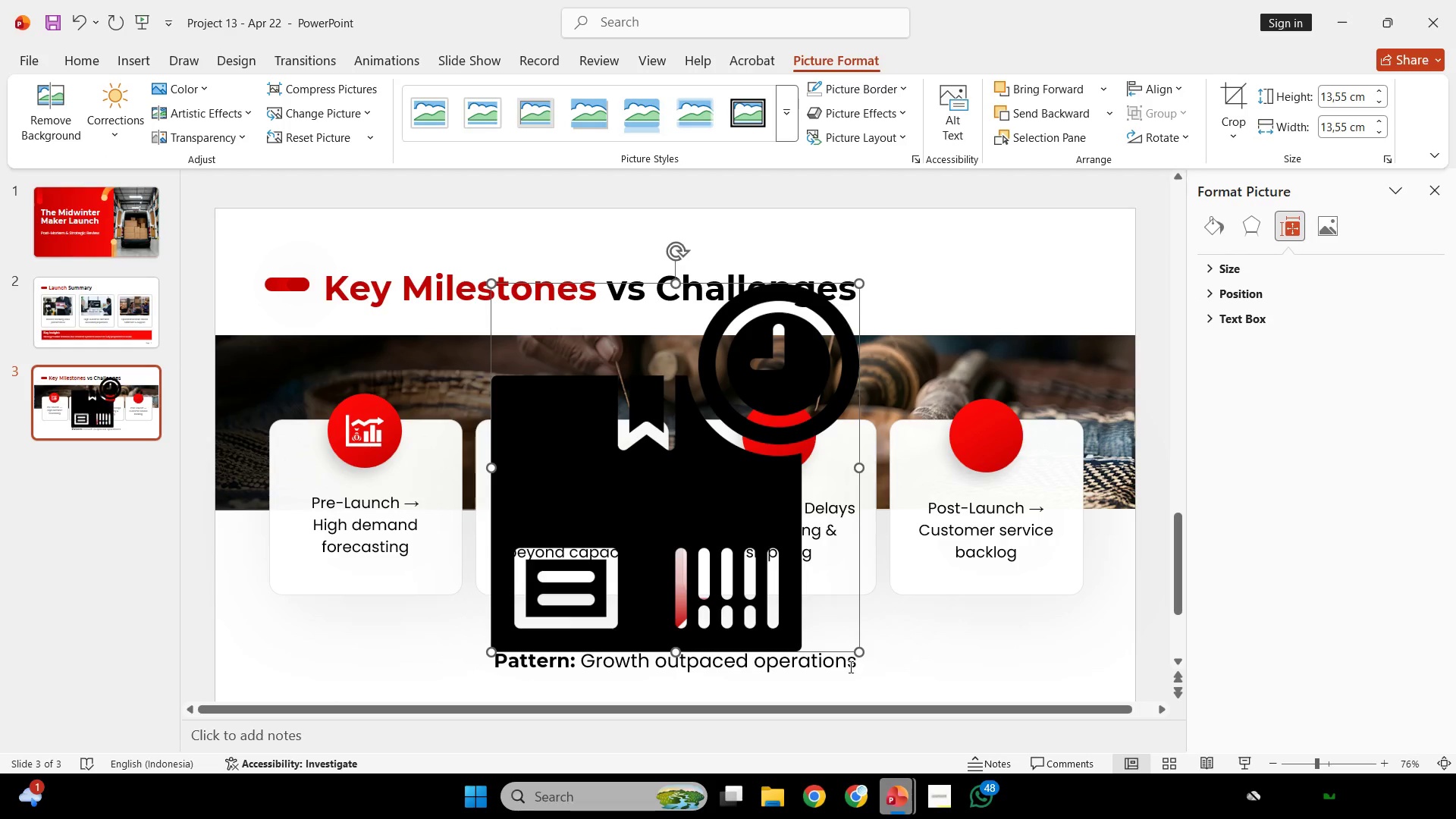 
hold_key(key=V, duration=26.5)
 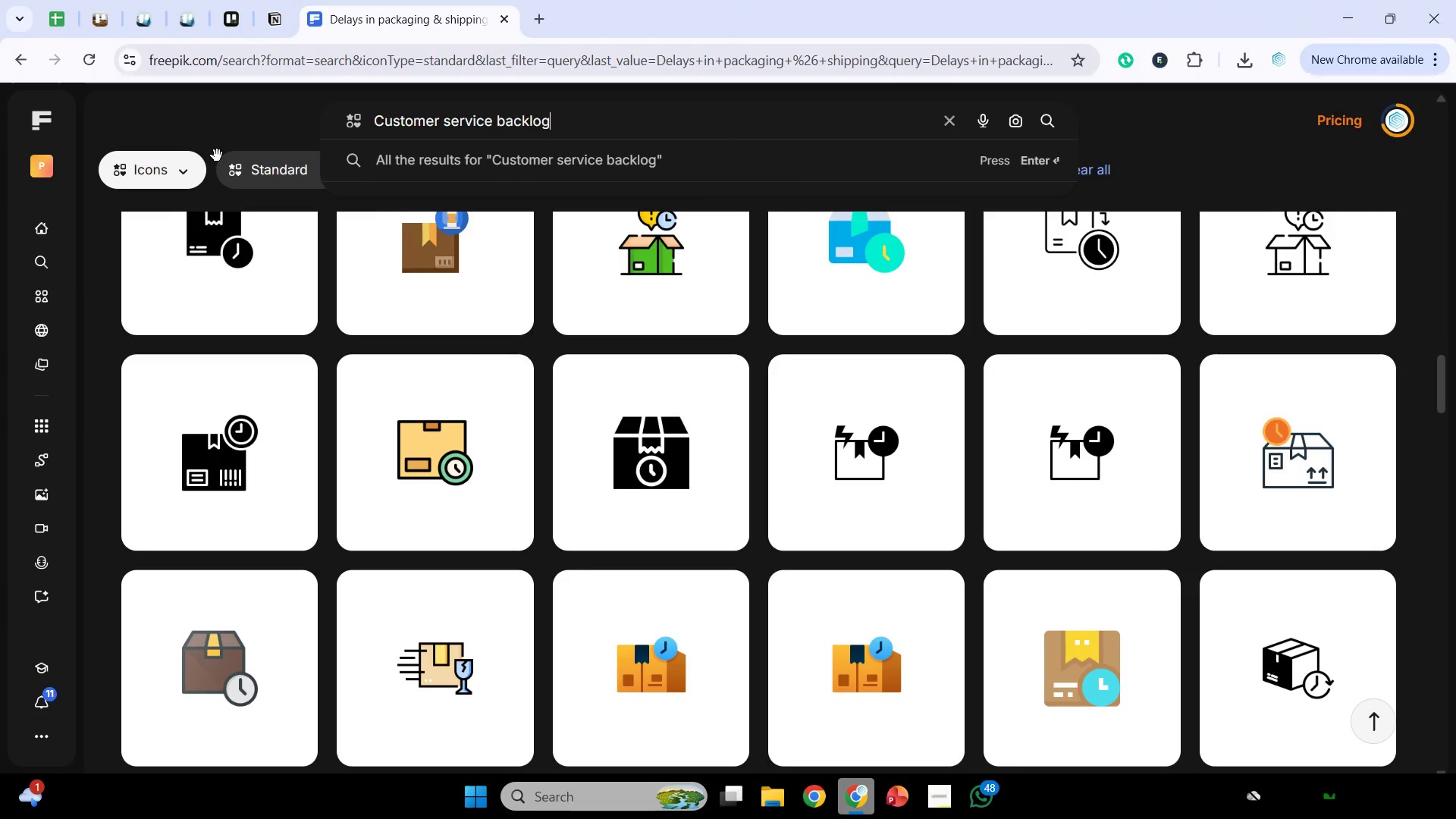 
left_click_drag(start_coordinate=[860, 651], to_coordinate=[497, 328])
 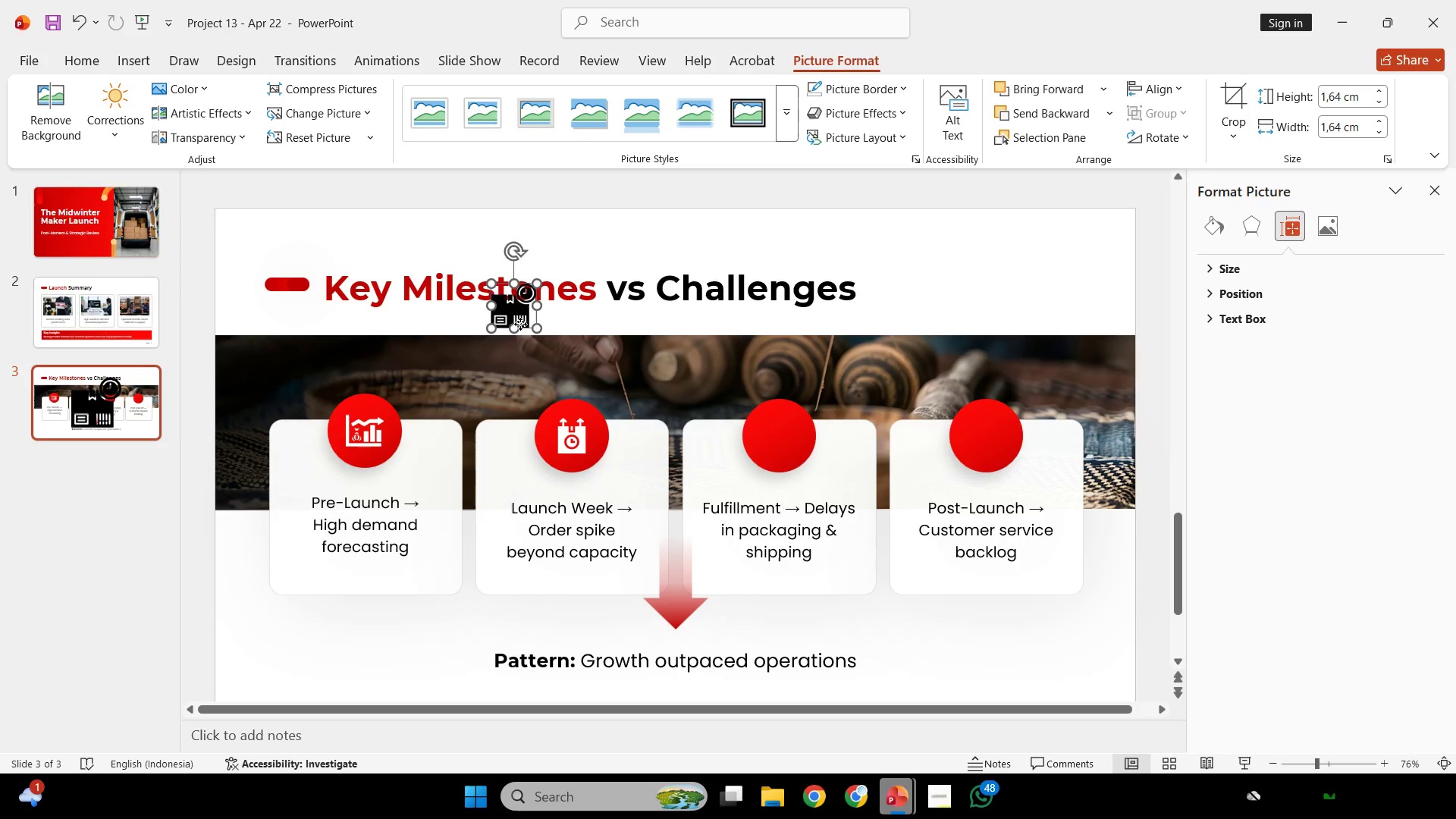 
left_click_drag(start_coordinate=[507, 312], to_coordinate=[771, 439])
 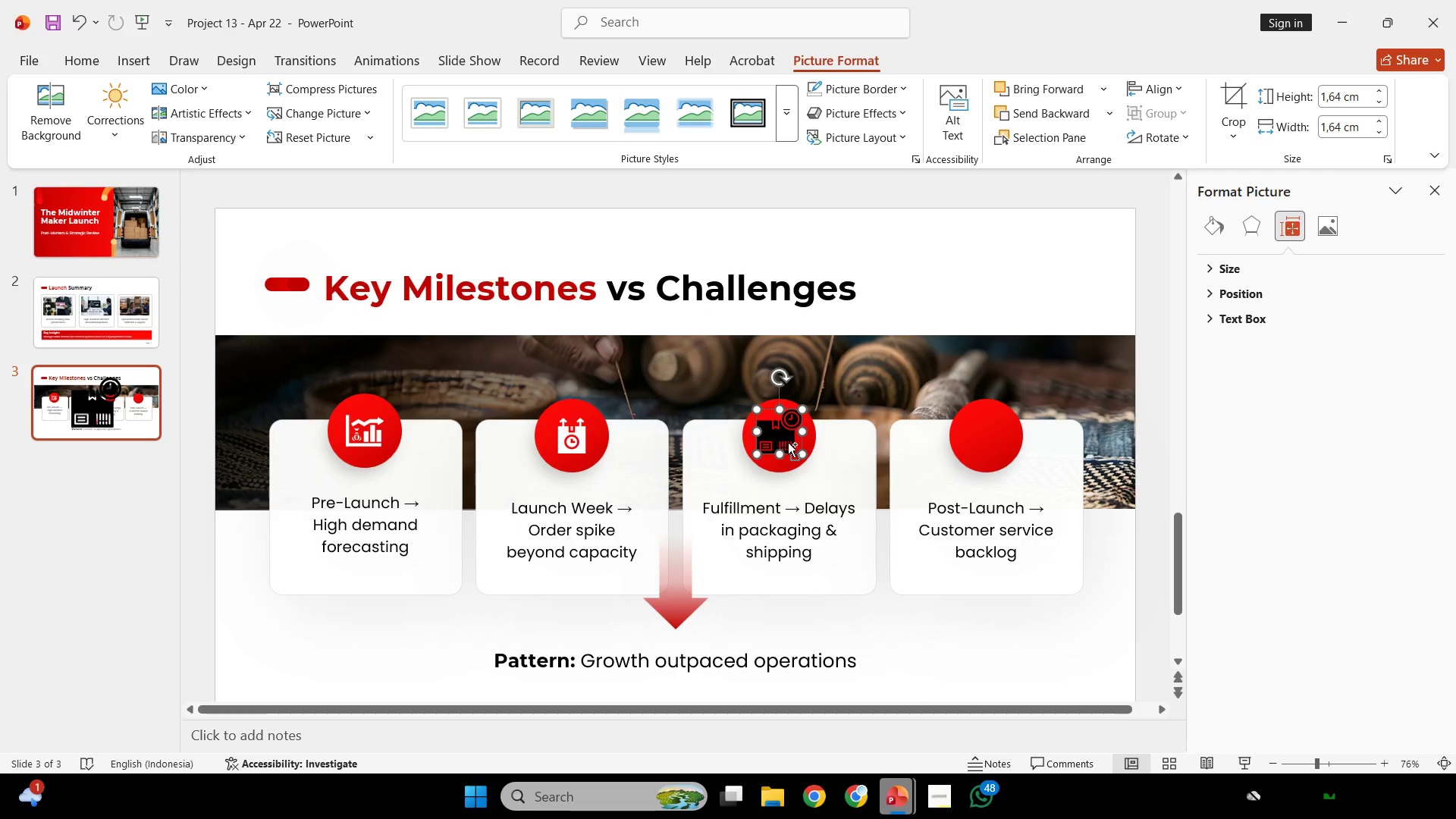 
hold_key(key=ControlLeft, duration=0.41)
scroll: coordinate [791, 446], scroll_direction: up, amount: 1.0
 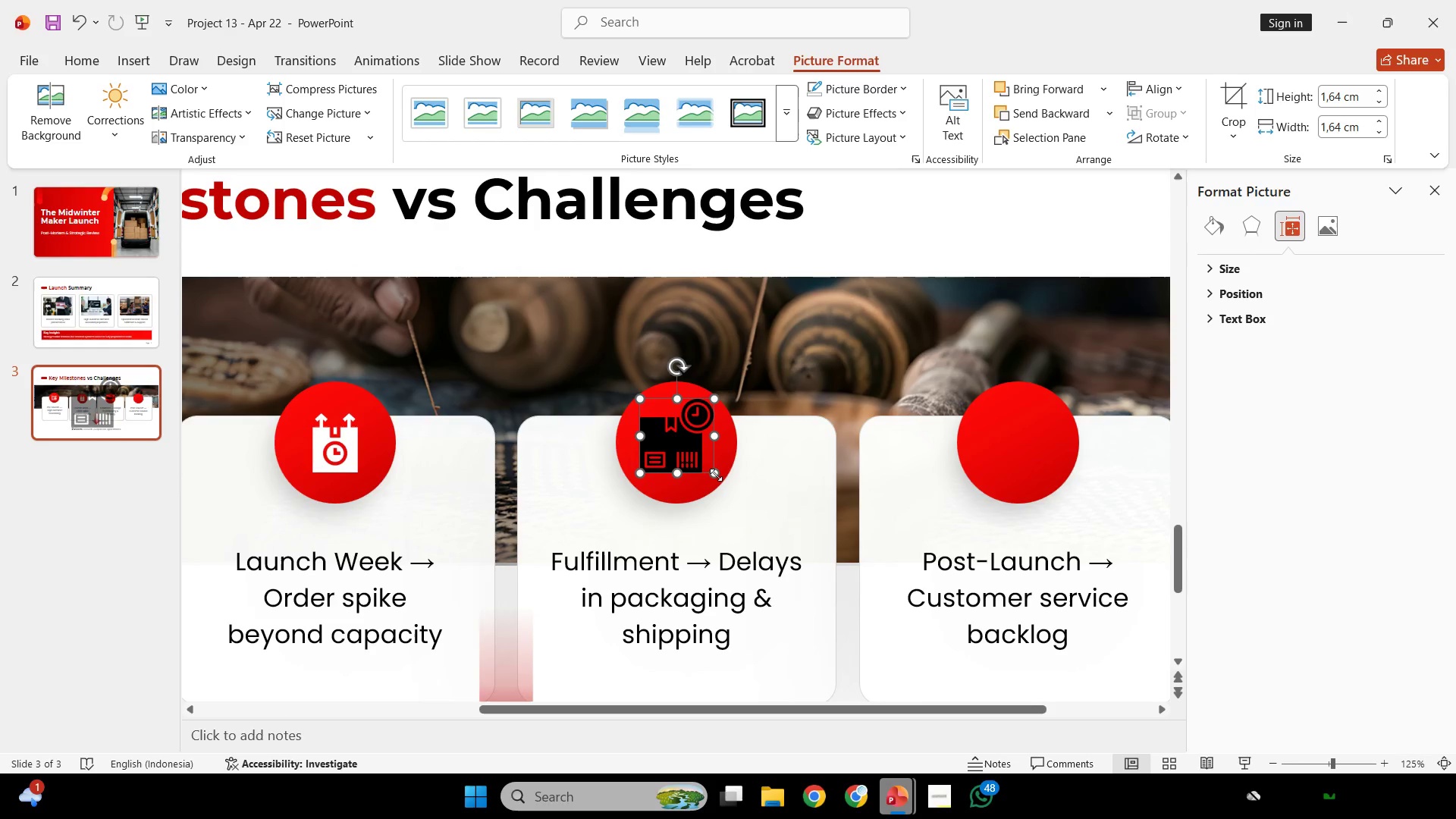 
left_click_drag(start_coordinate=[716, 474], to_coordinate=[701, 459])
 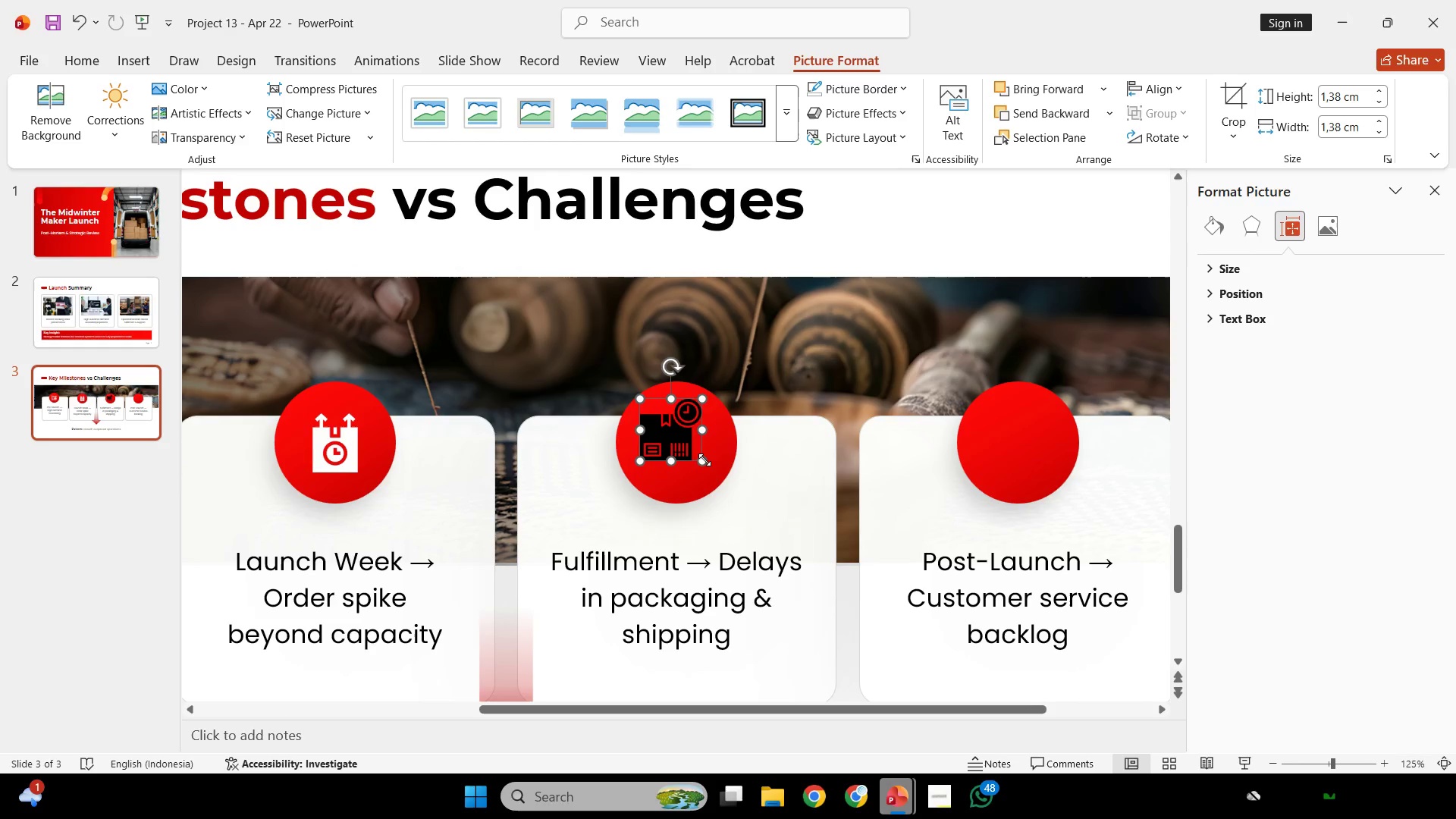 
left_click_drag(start_coordinate=[704, 460], to_coordinate=[698, 454])
 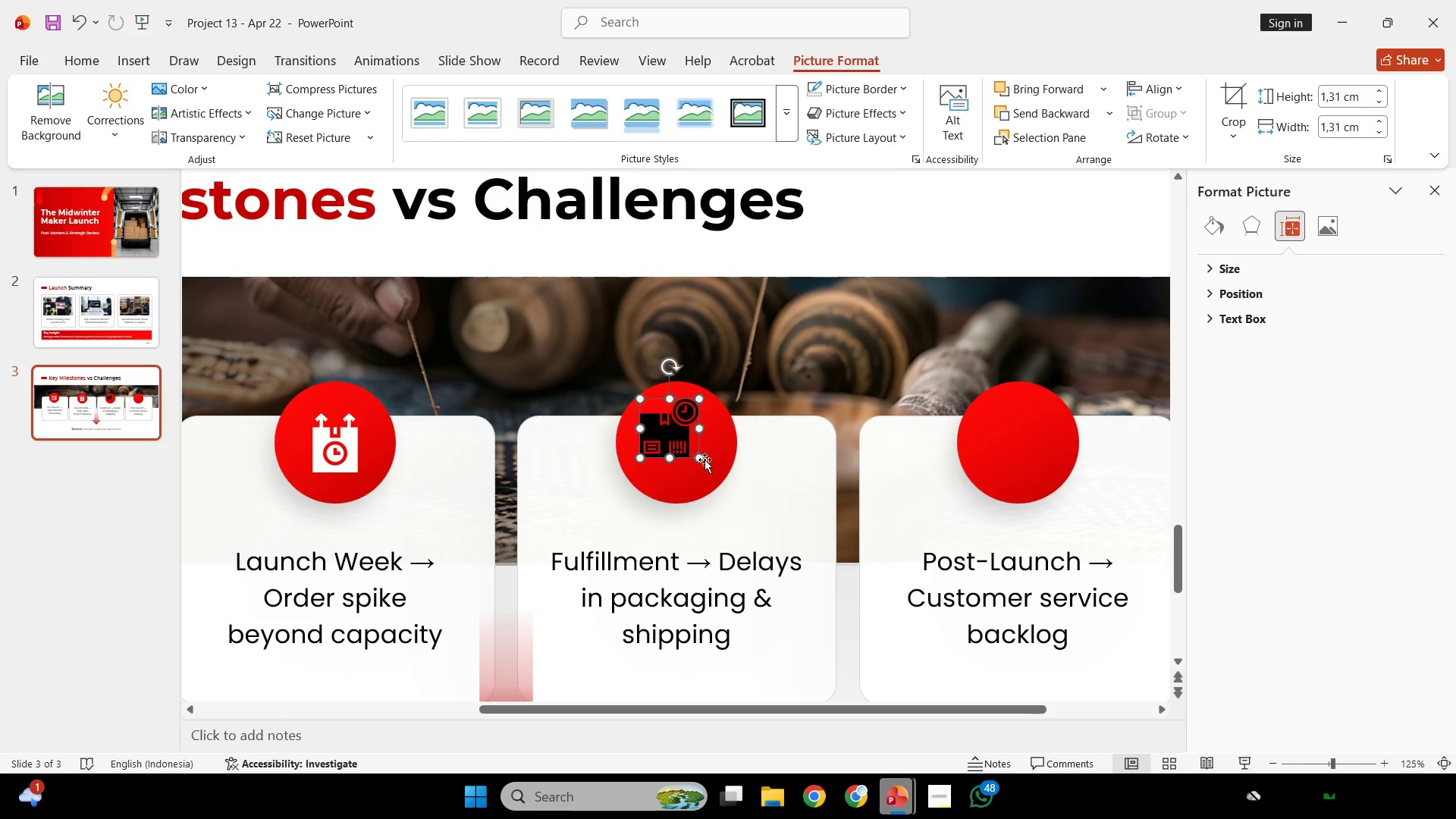 
key(Shift+ShiftLeft)
 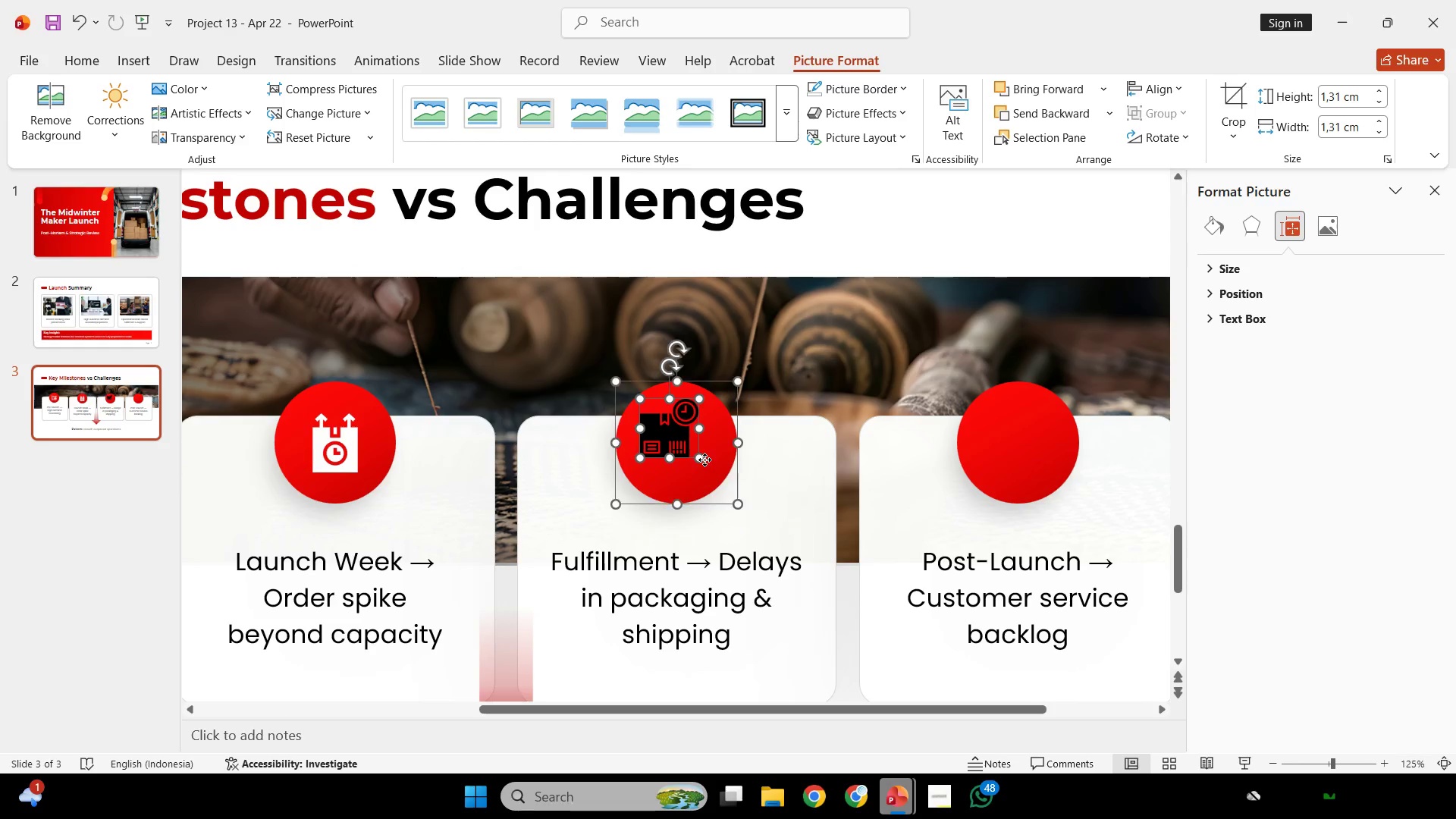 
left_click([704, 460])
 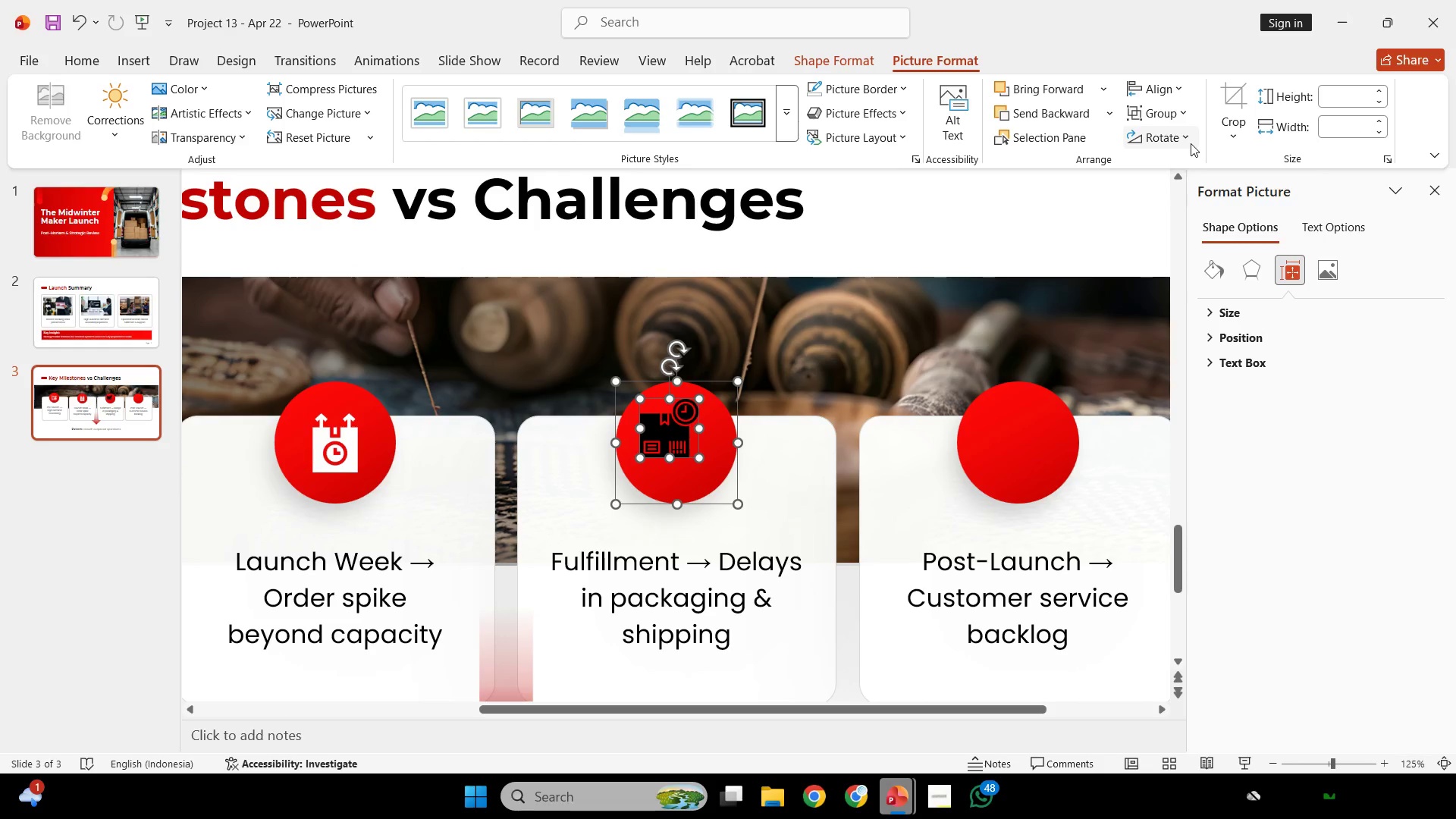 
left_click_drag(start_coordinate=[1164, 82], to_coordinate=[1164, 86])
 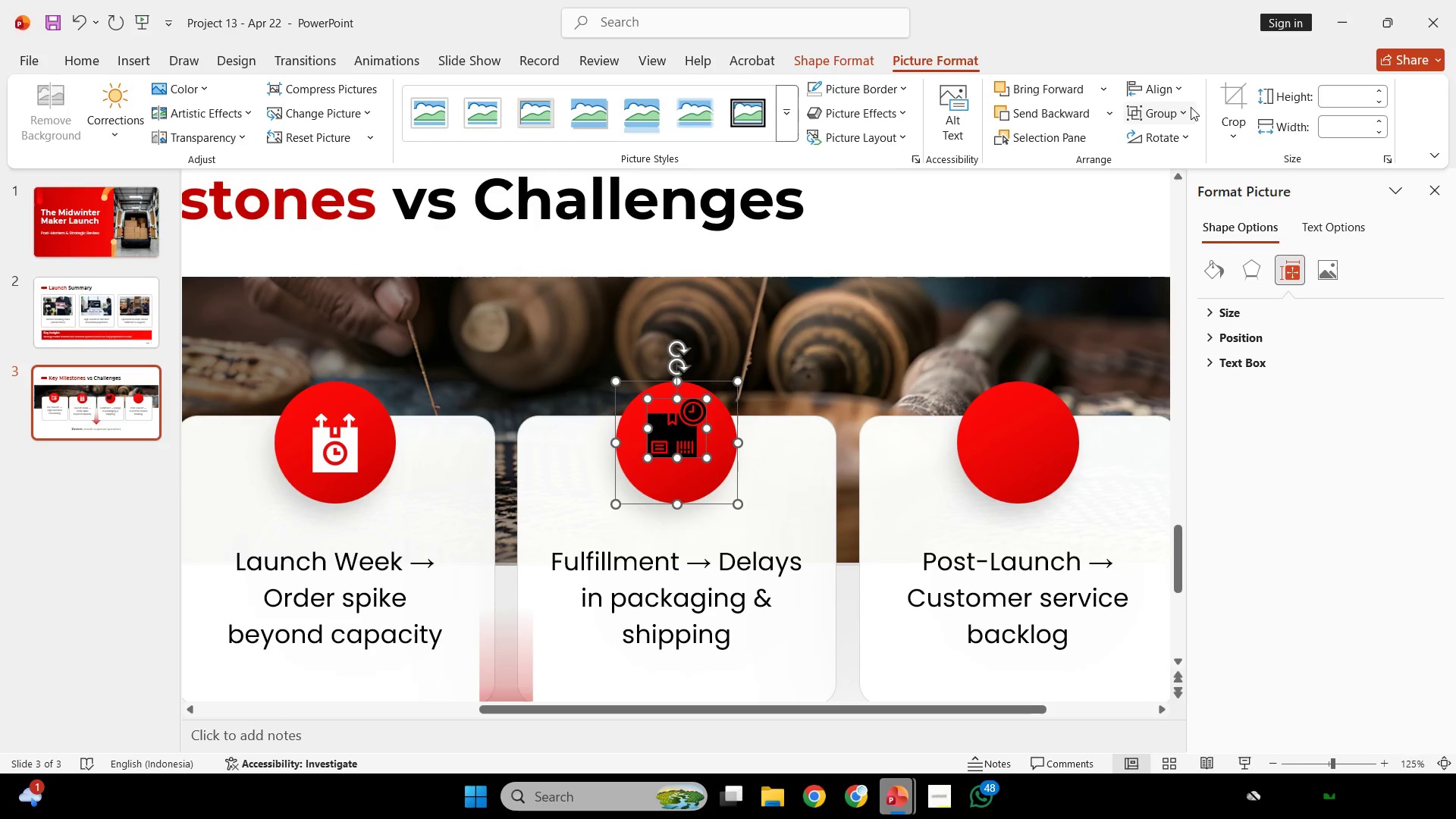 
left_click([1186, 89])
 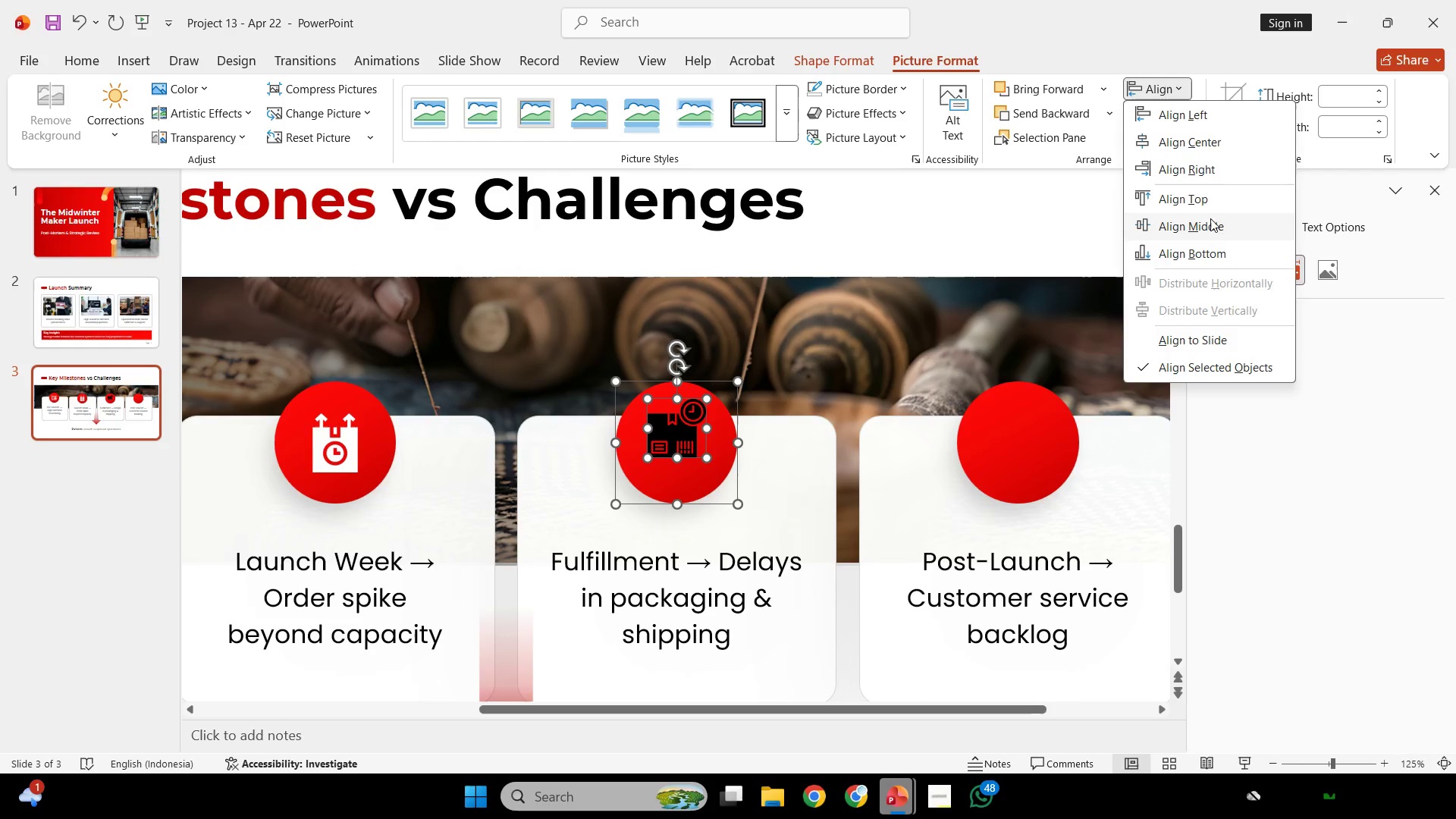 
left_click([1213, 231])
 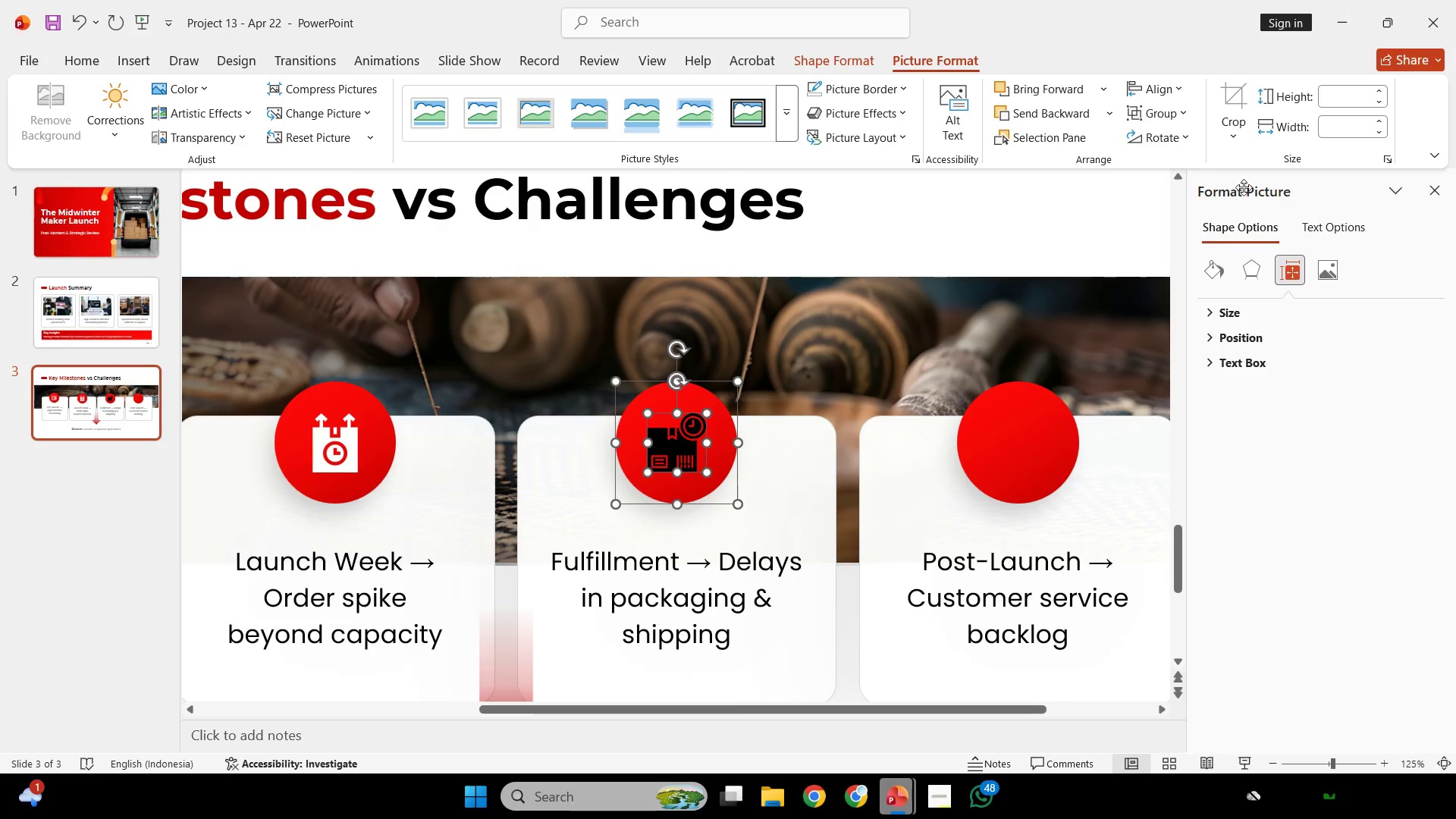 
left_click_drag(start_coordinate=[1048, 218], to_coordinate=[662, 441])
 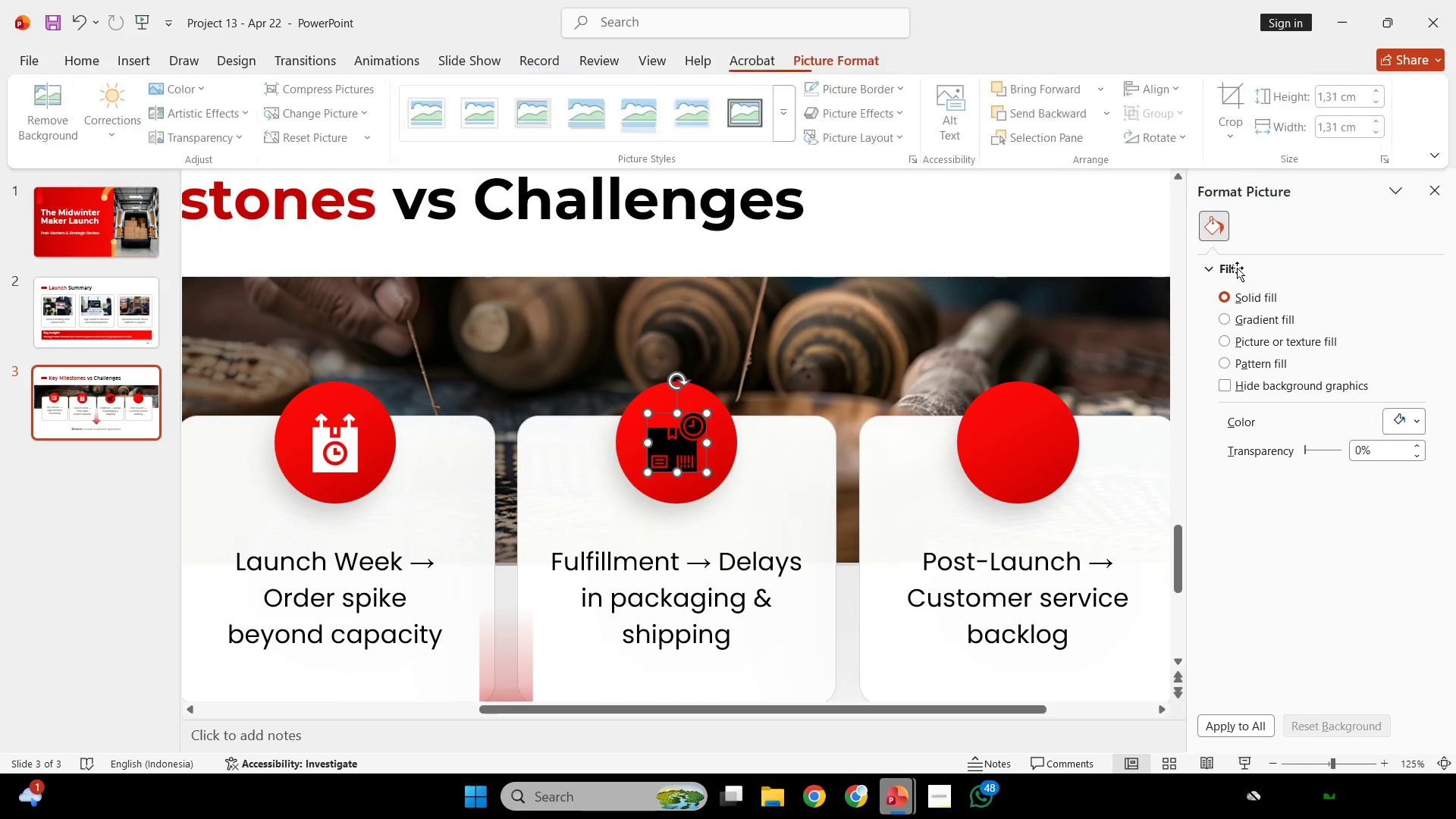 
left_click([662, 441])
 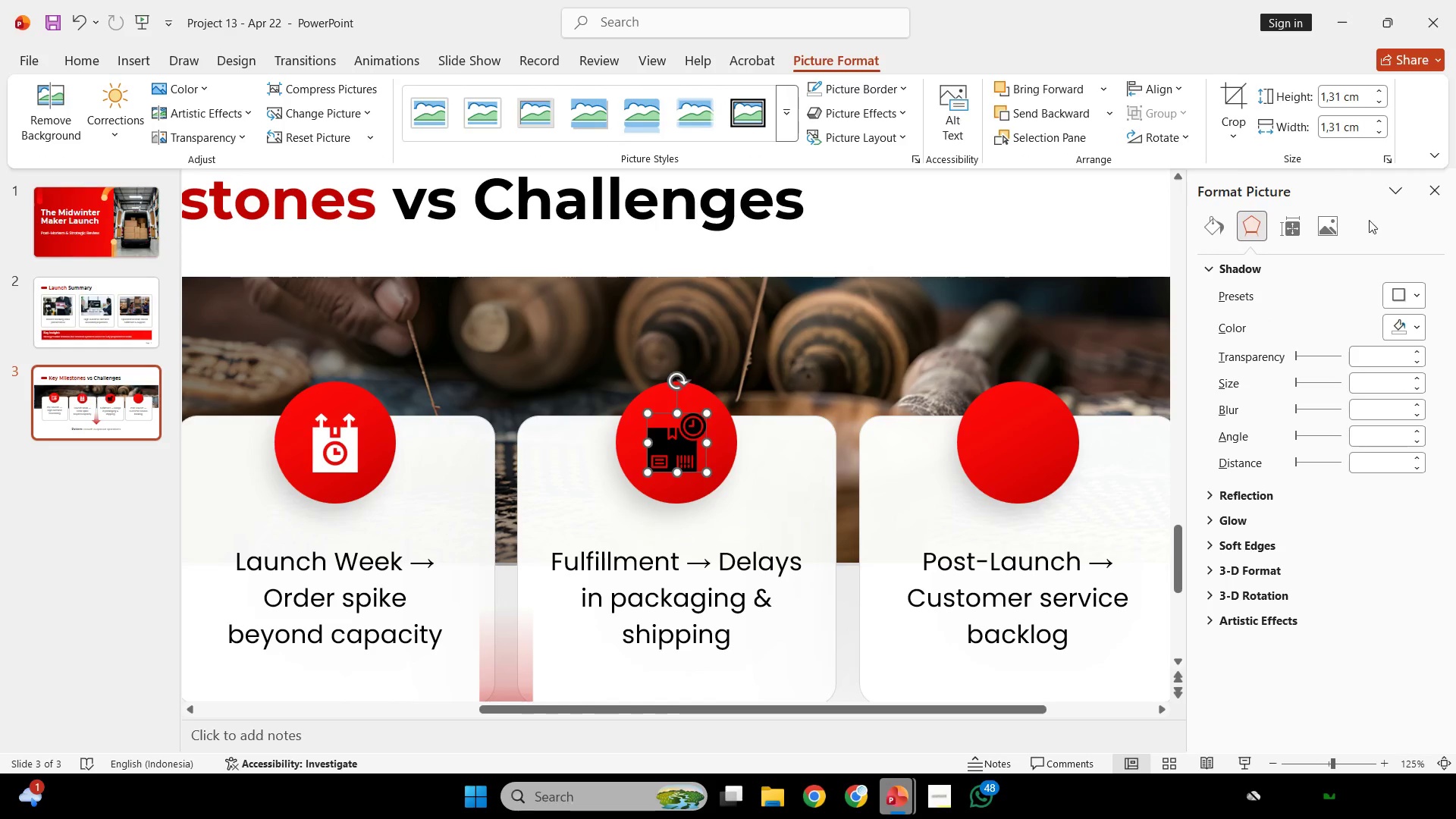 
left_click([1335, 227])
 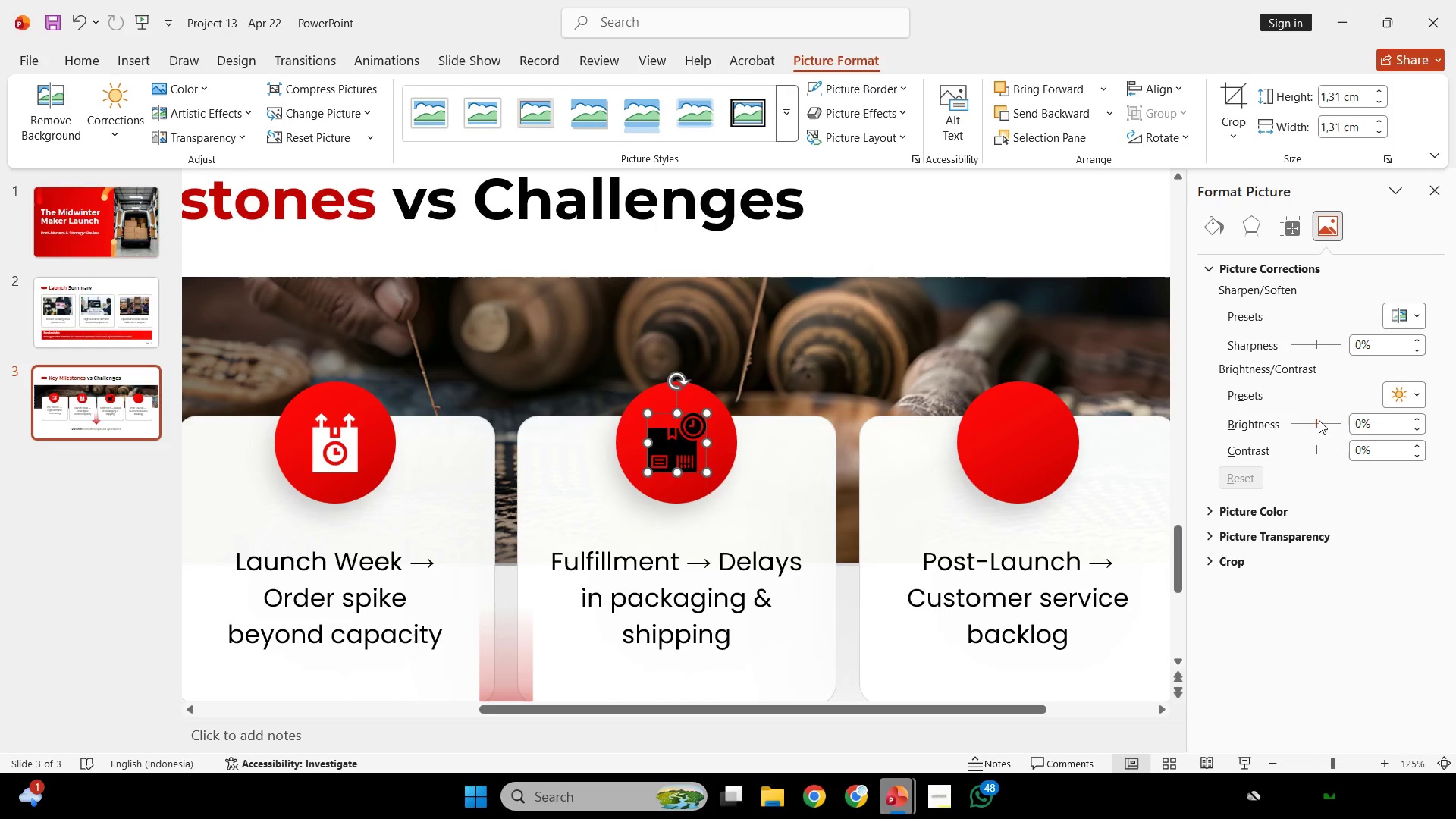 
left_click_drag(start_coordinate=[1313, 419], to_coordinate=[1455, 421])
 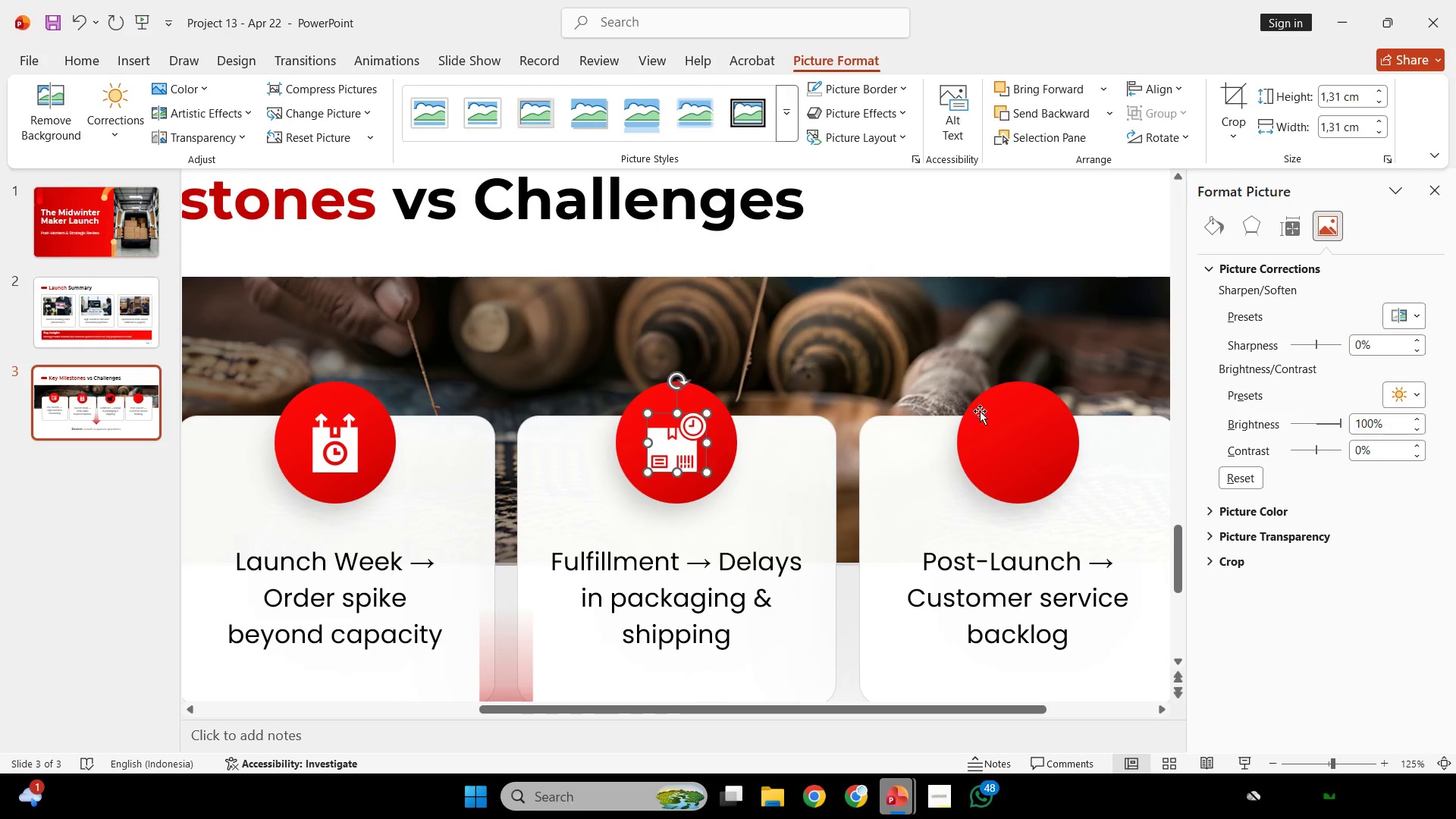 
hold_key(key=ControlLeft, duration=0.77)
scroll: coordinate [852, 416], scroll_direction: down, amount: 1.0
 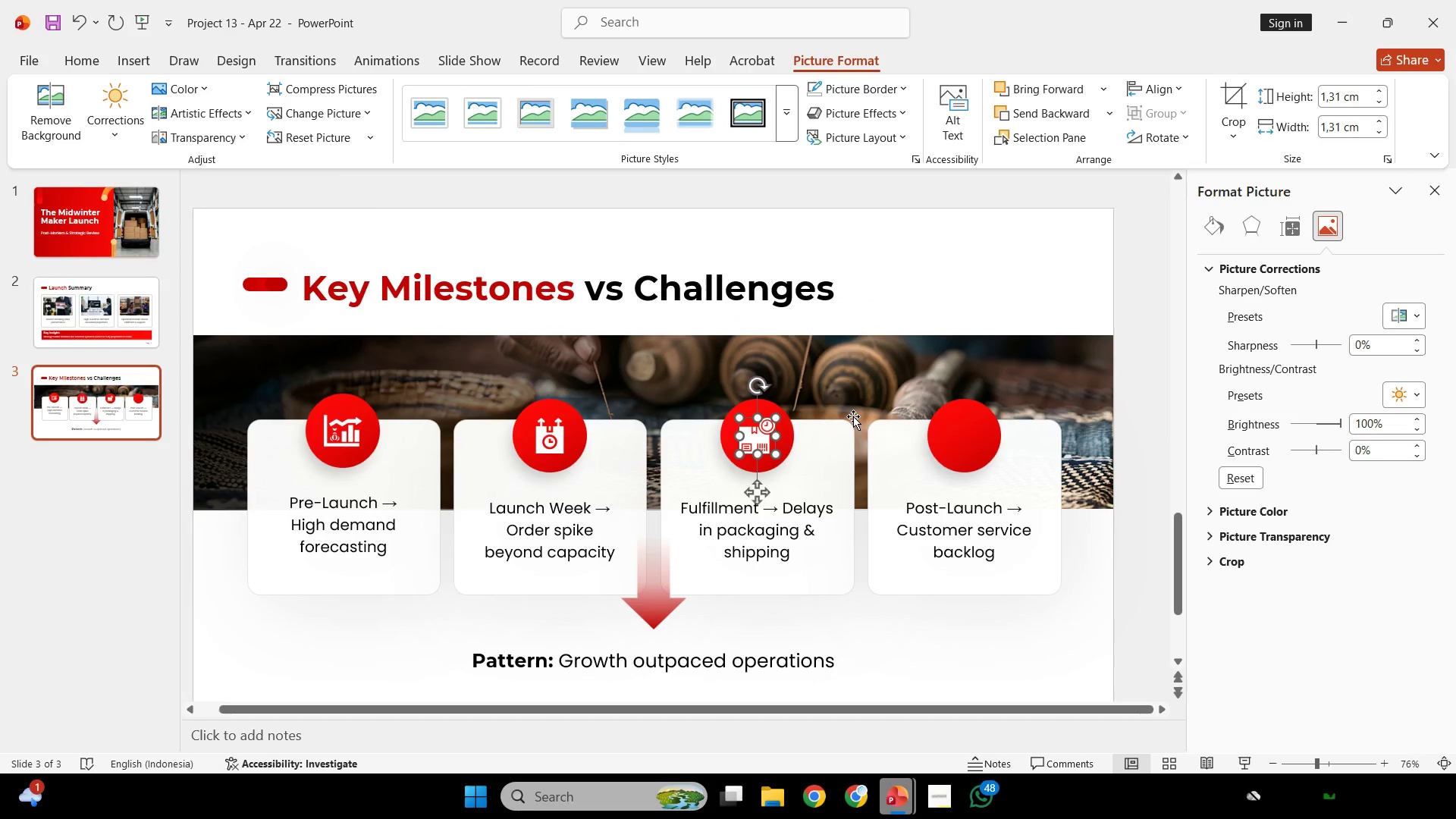 
key(Control+ControlLeft)
 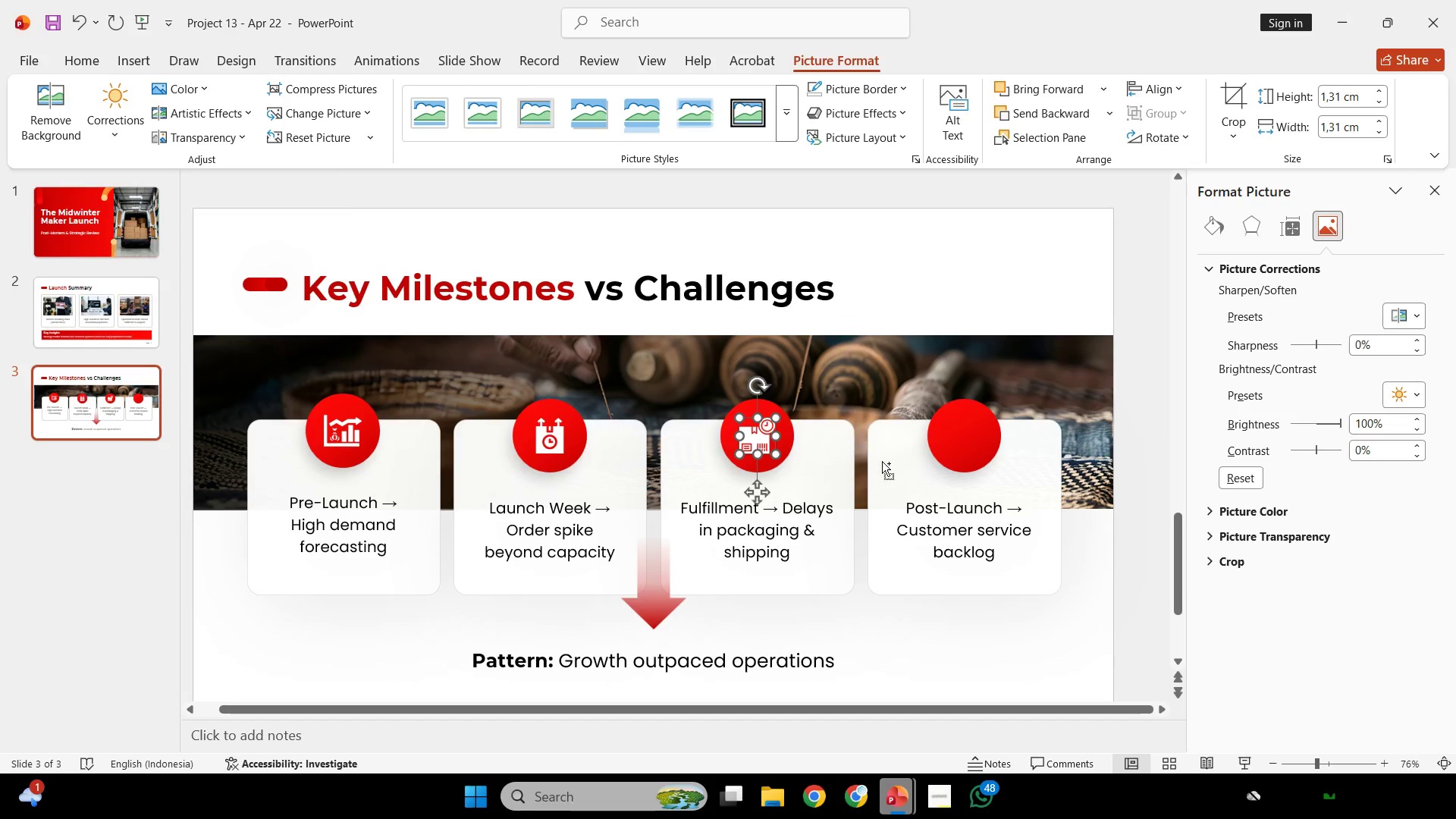 
scroll: coordinate [886, 472], scroll_direction: down, amount: 1.0
 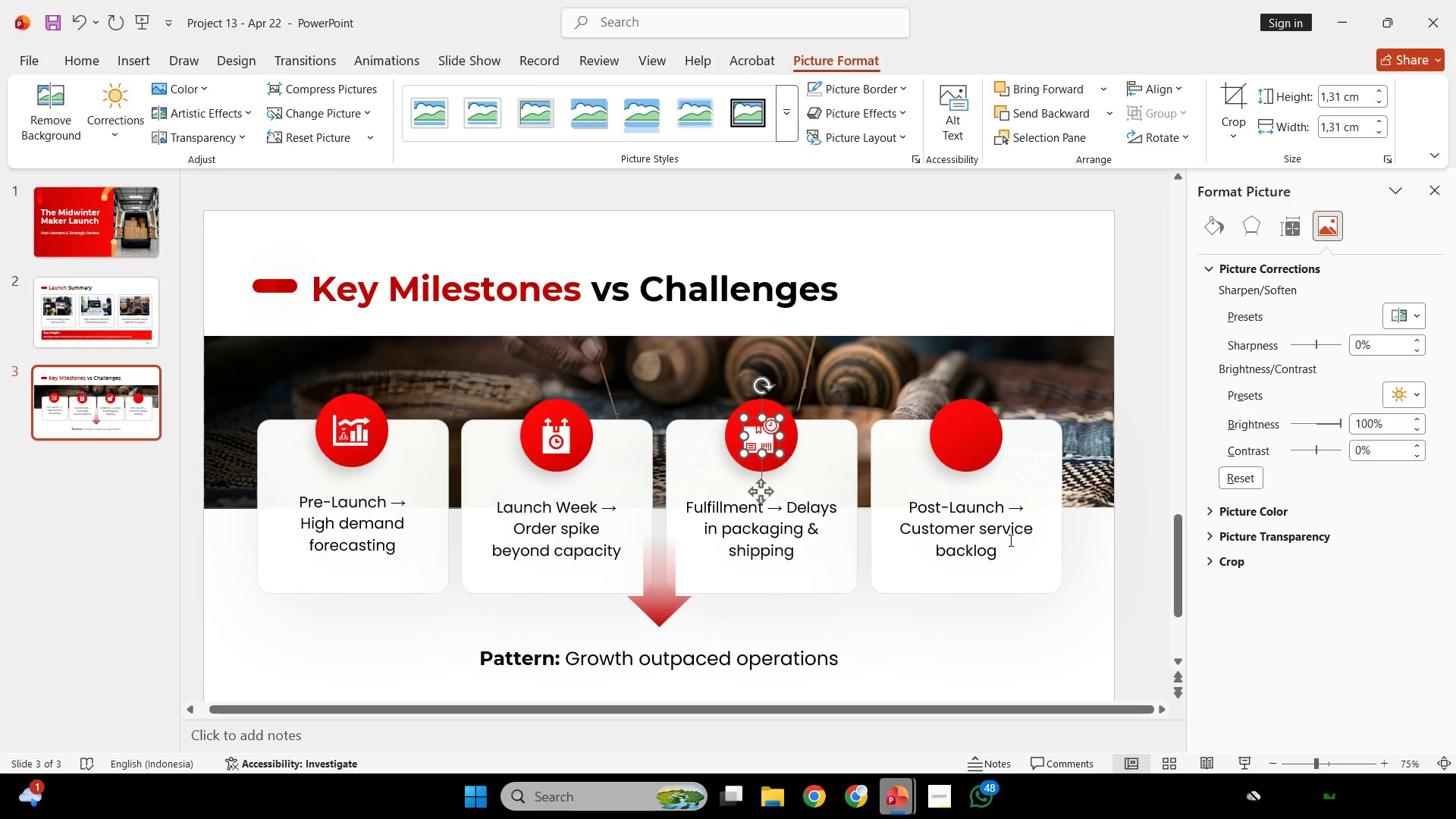 
left_click([991, 531])
 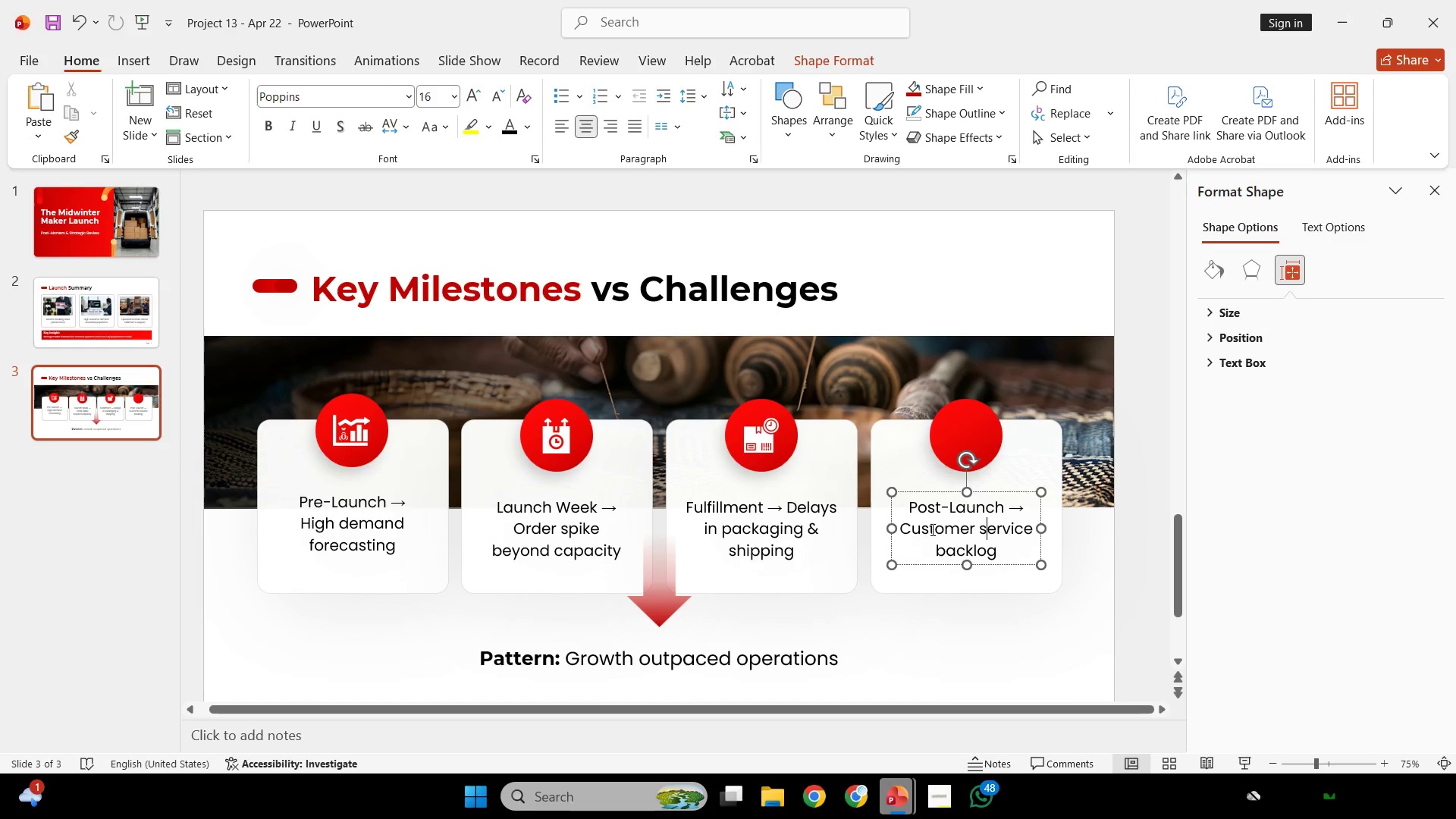 
left_click_drag(start_coordinate=[931, 529], to_coordinate=[1044, 579])
 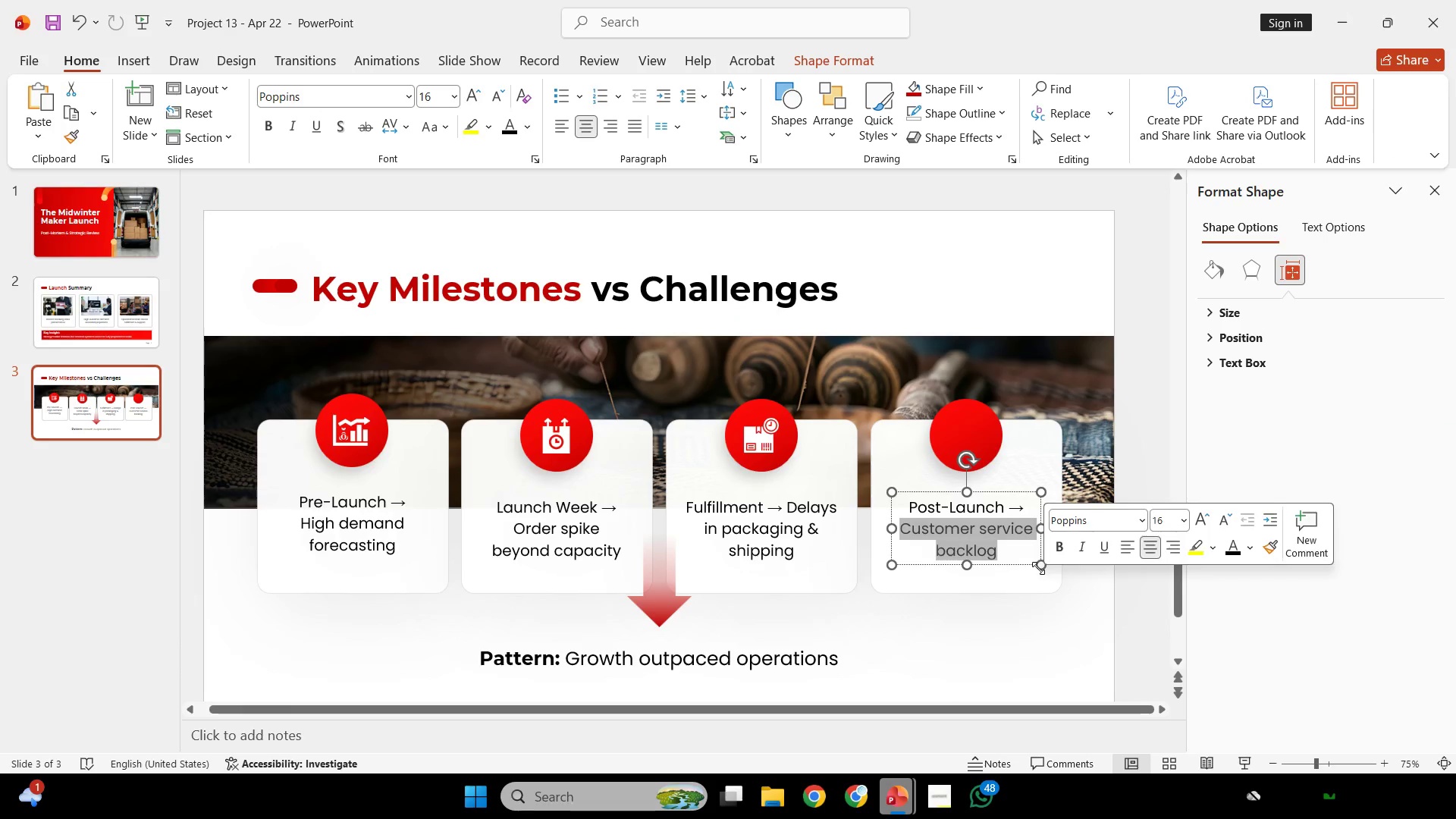 
key(Control+C)
 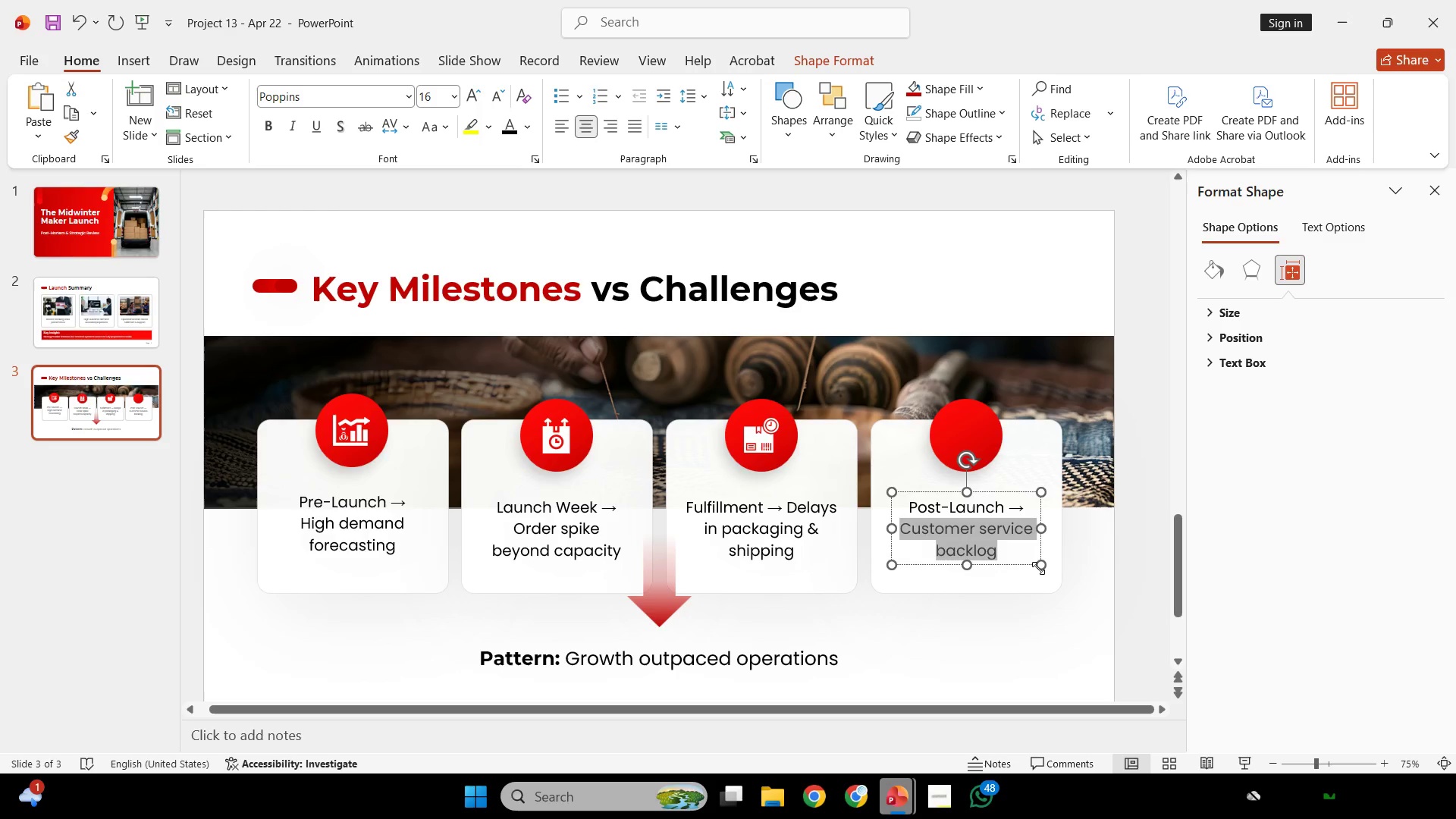 
key(Control+C)
 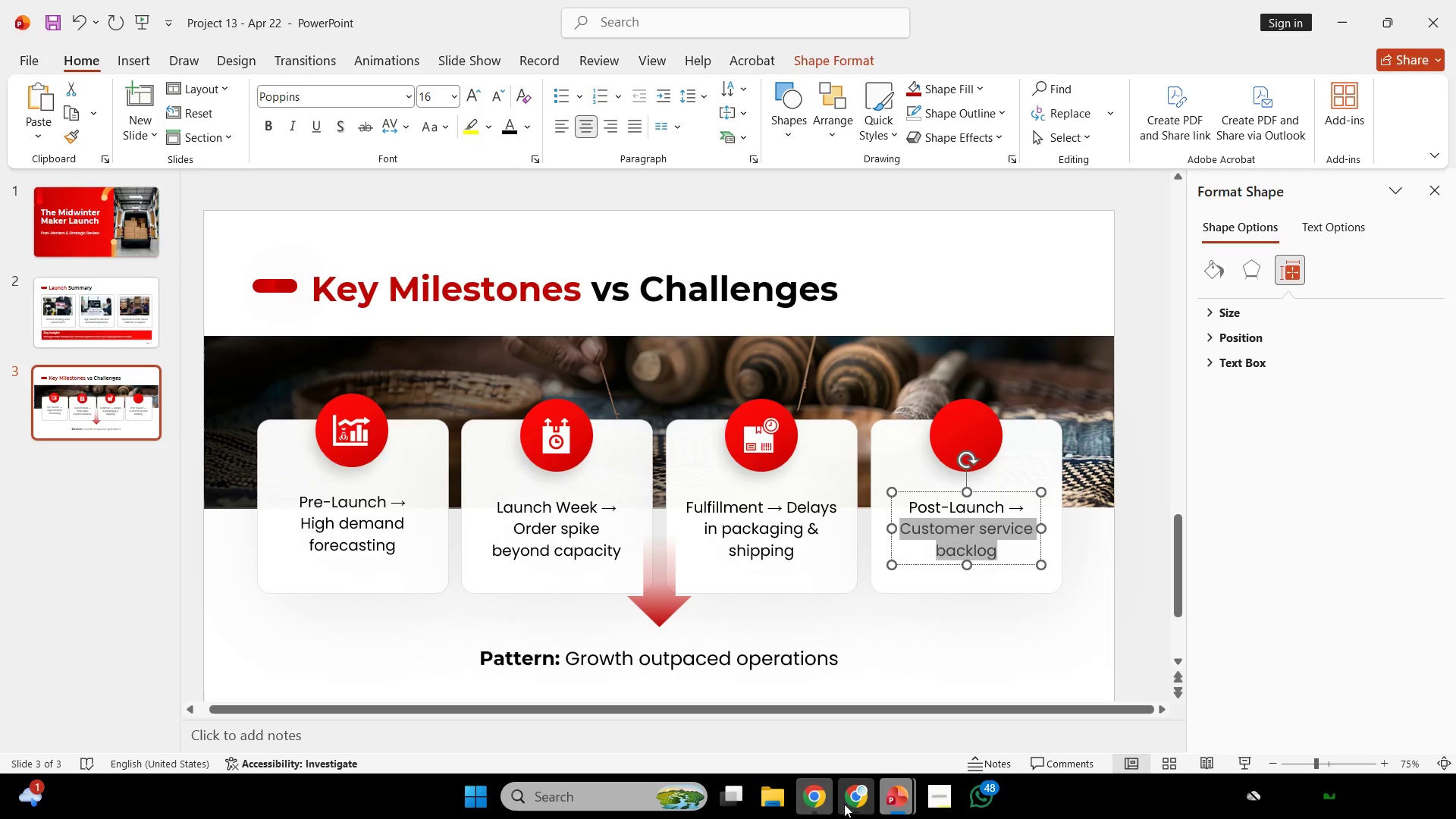 
left_click([848, 802])
 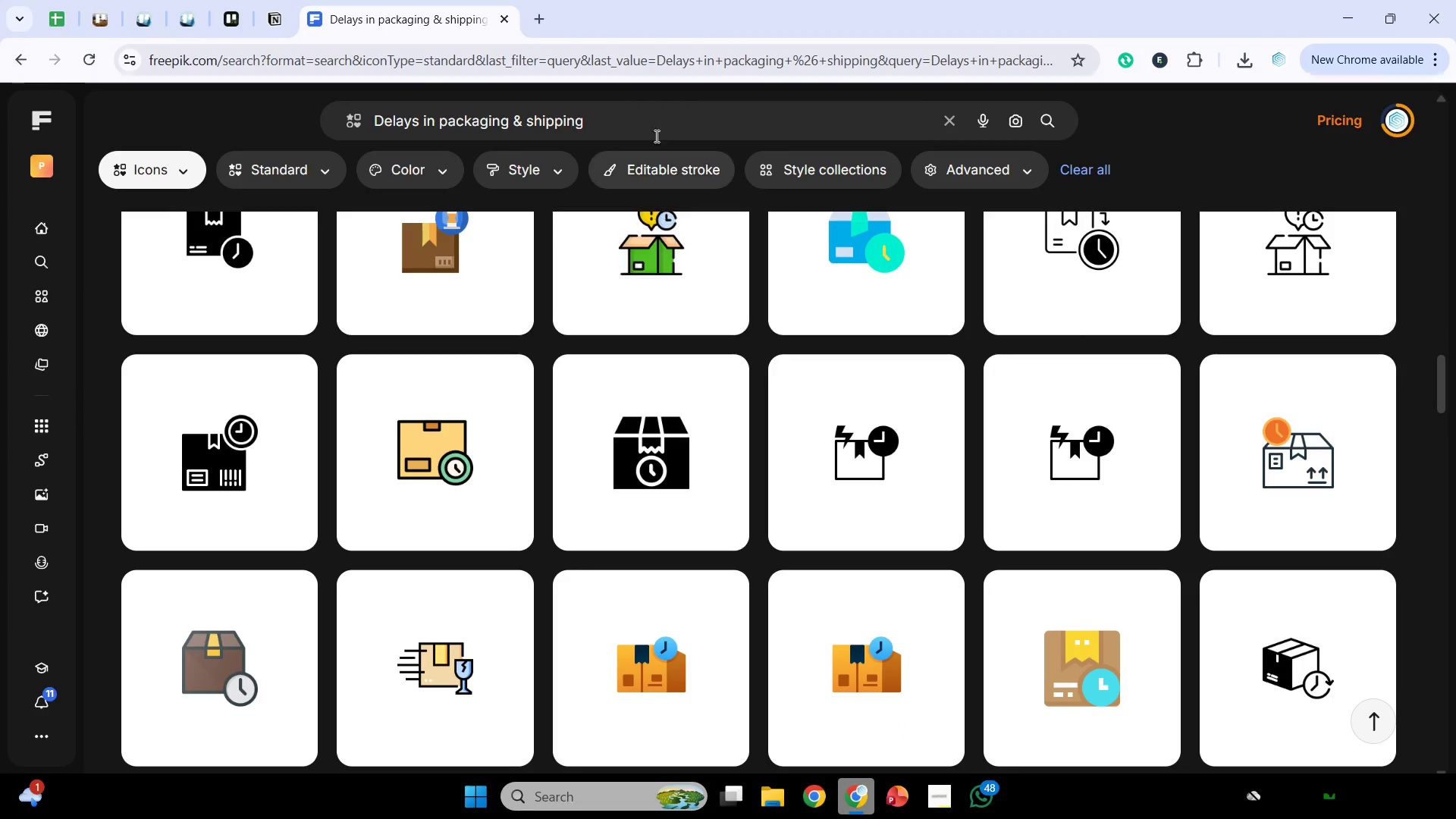 
left_click_drag(start_coordinate=[663, 118], to_coordinate=[218, 155])
 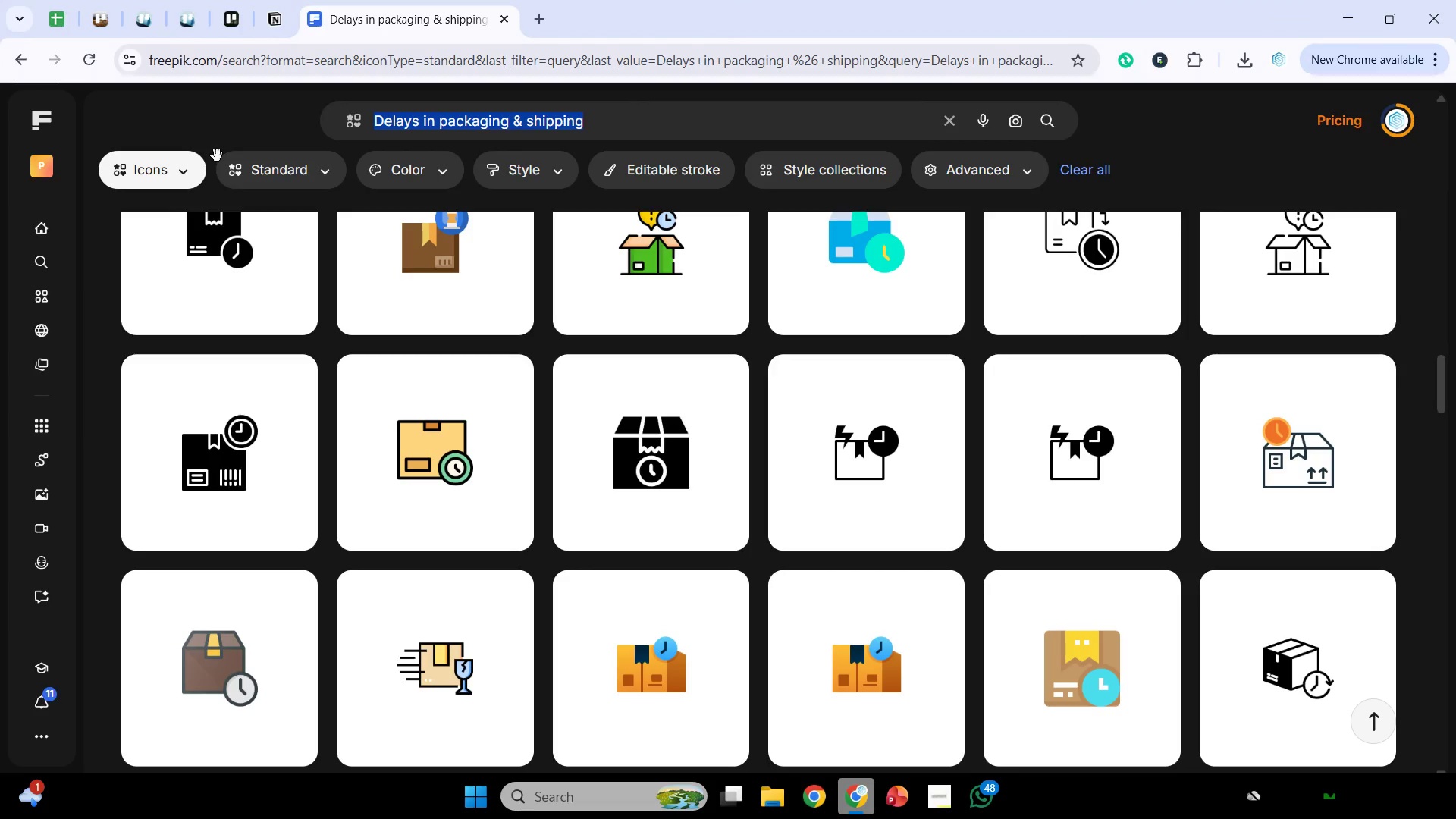 
hold_key(key=ControlLeft, duration=0.42)
 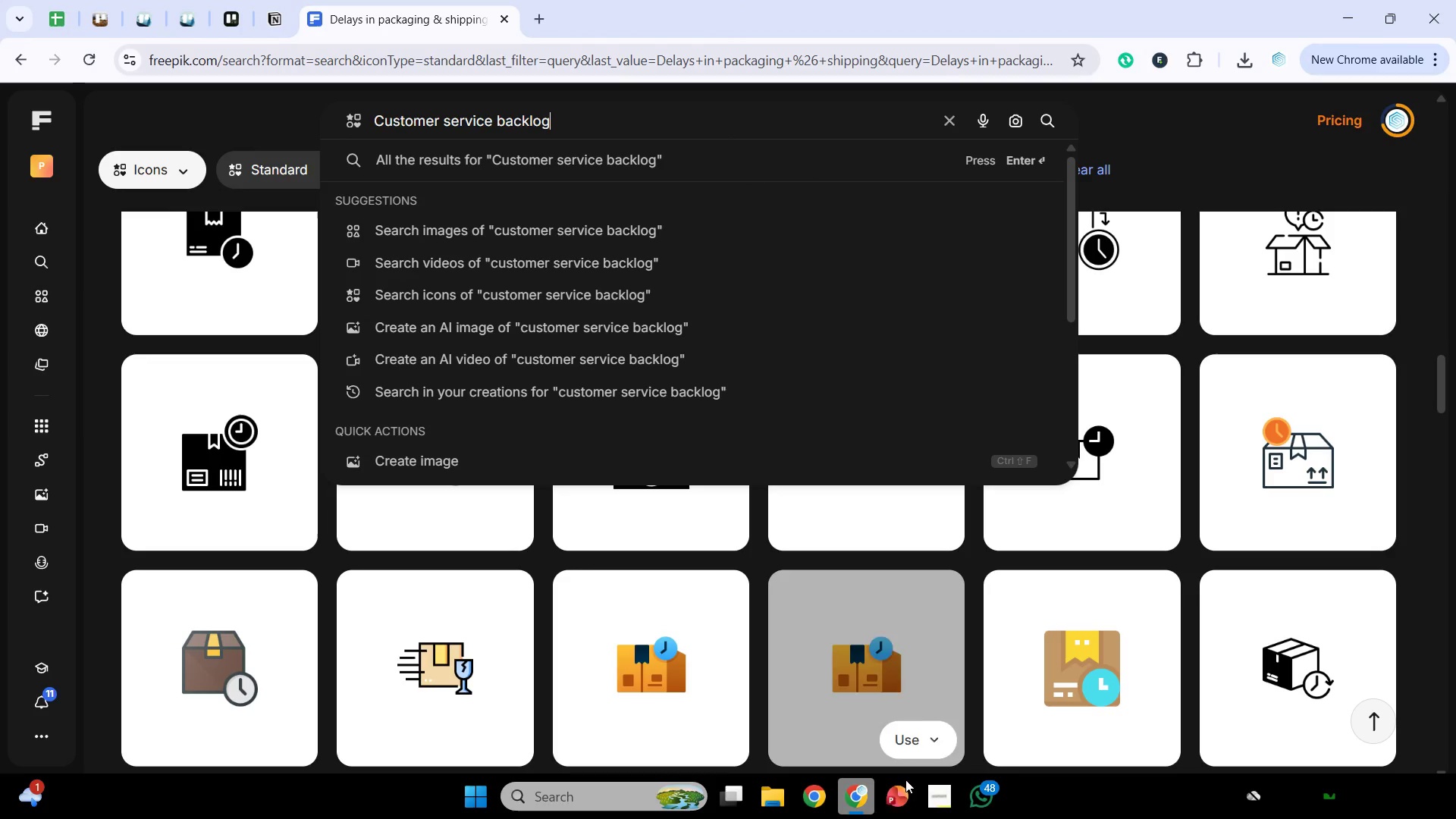 
left_click([933, 802])